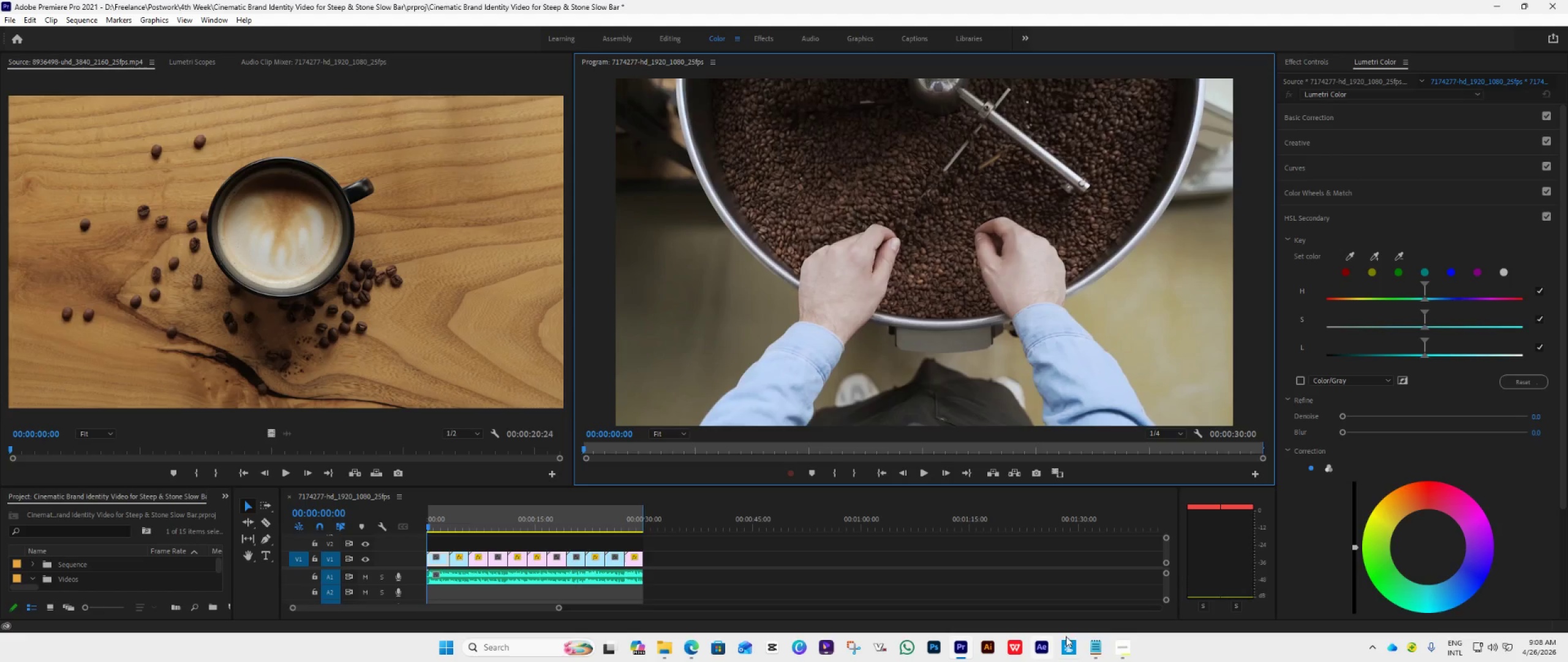 
left_click([1120, 577])